 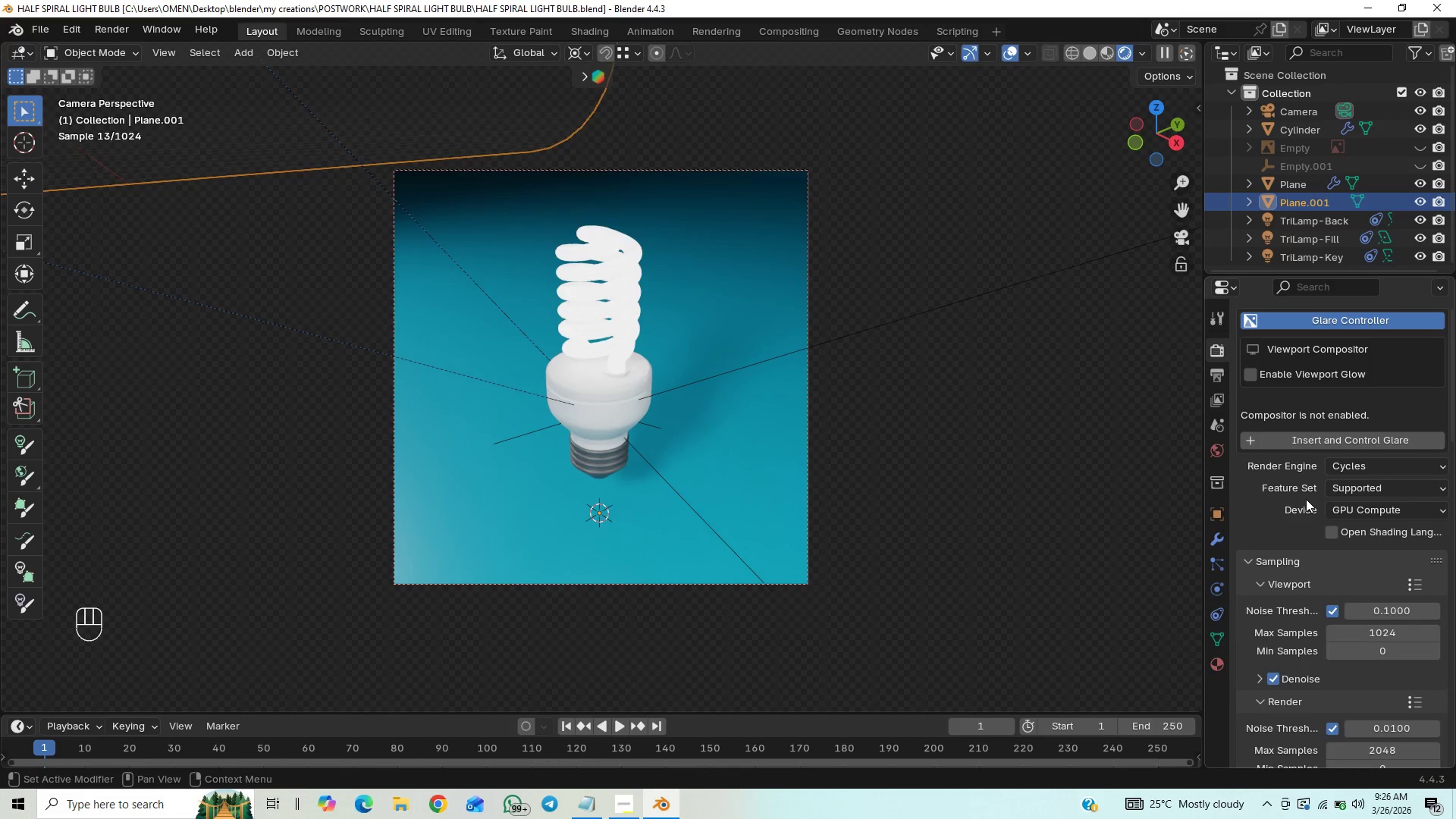 
left_click([1376, 748])
 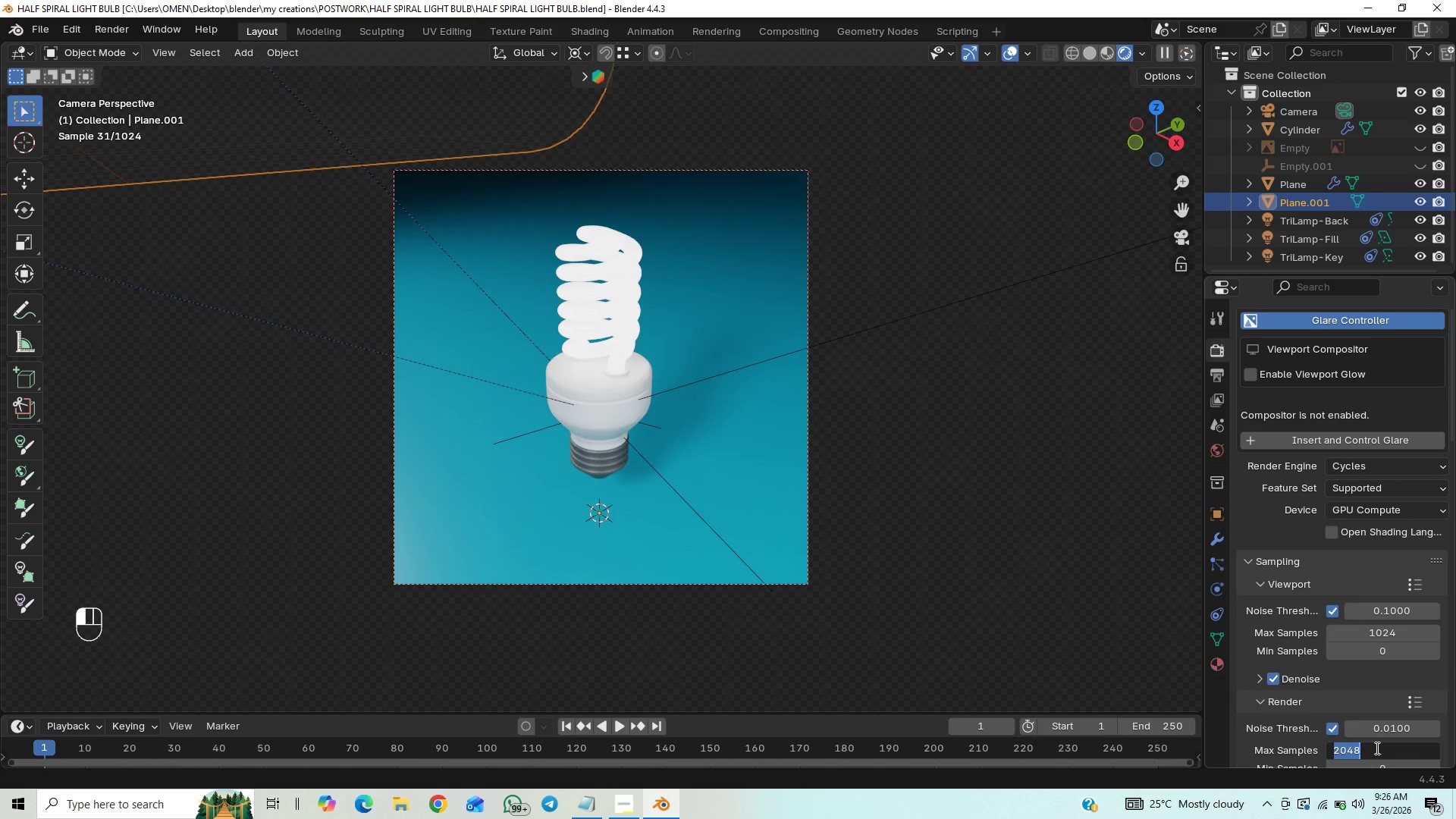 
type(40)
 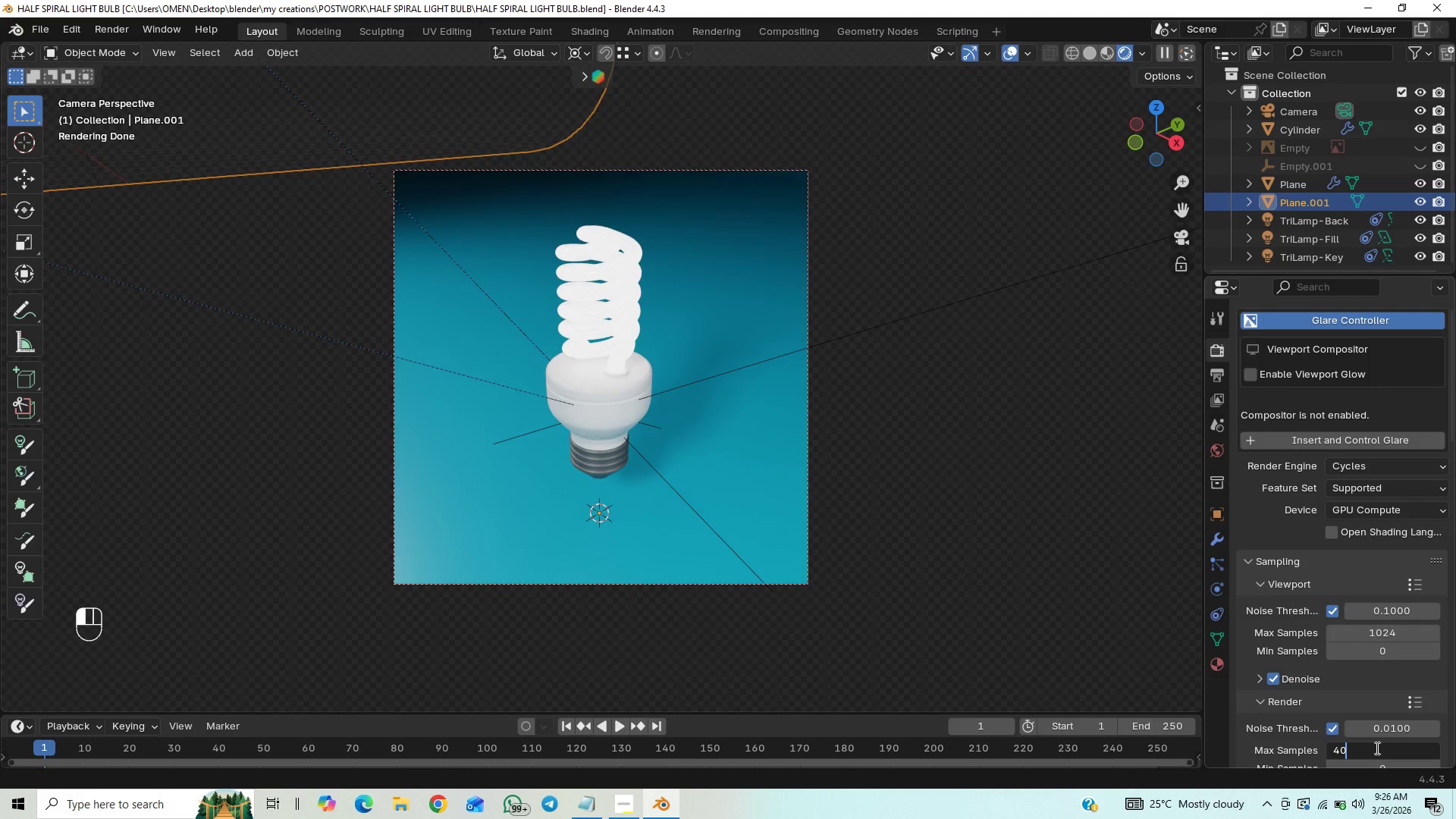 
type(86)
 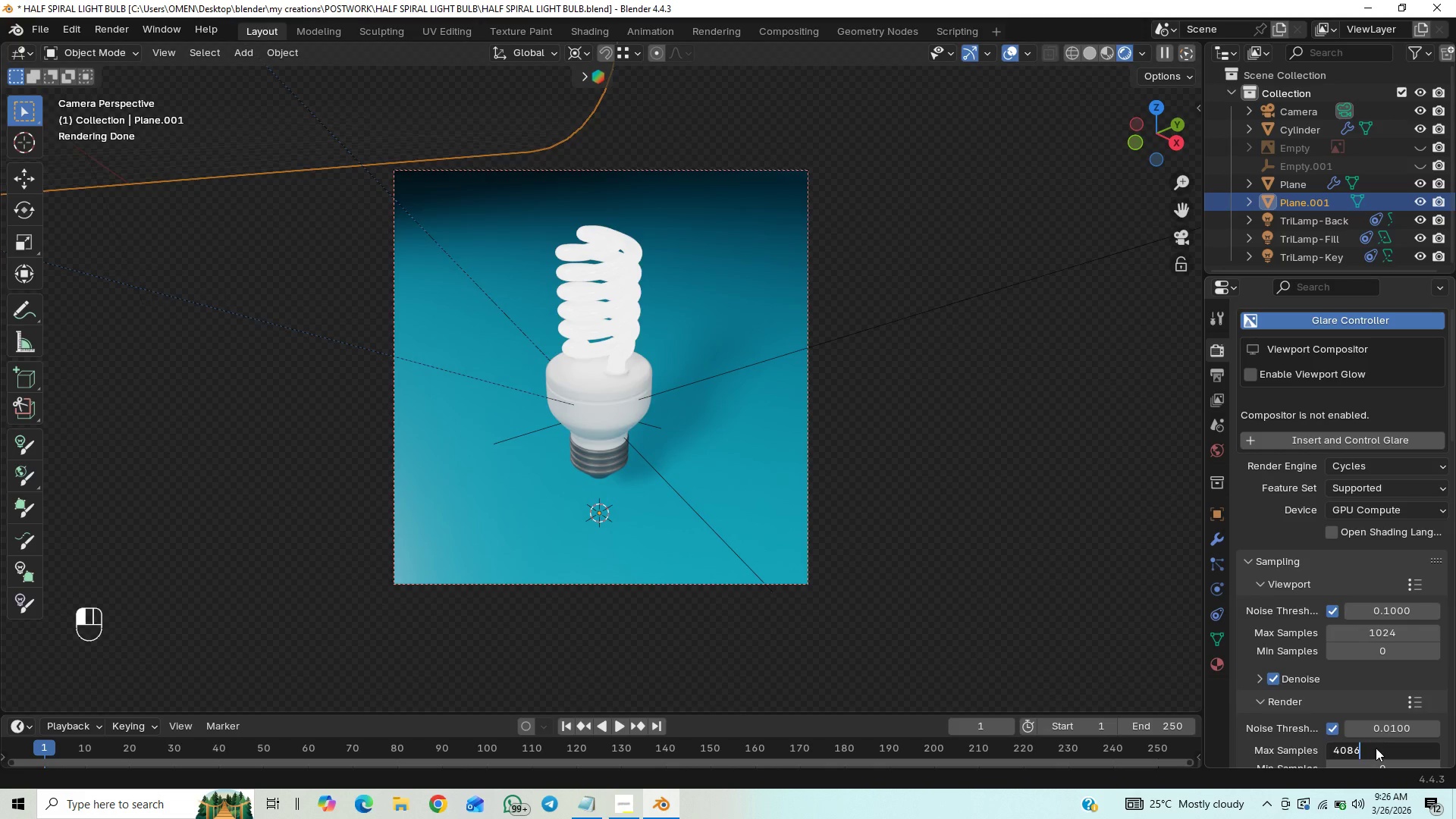 
key(Shift+Enter)
 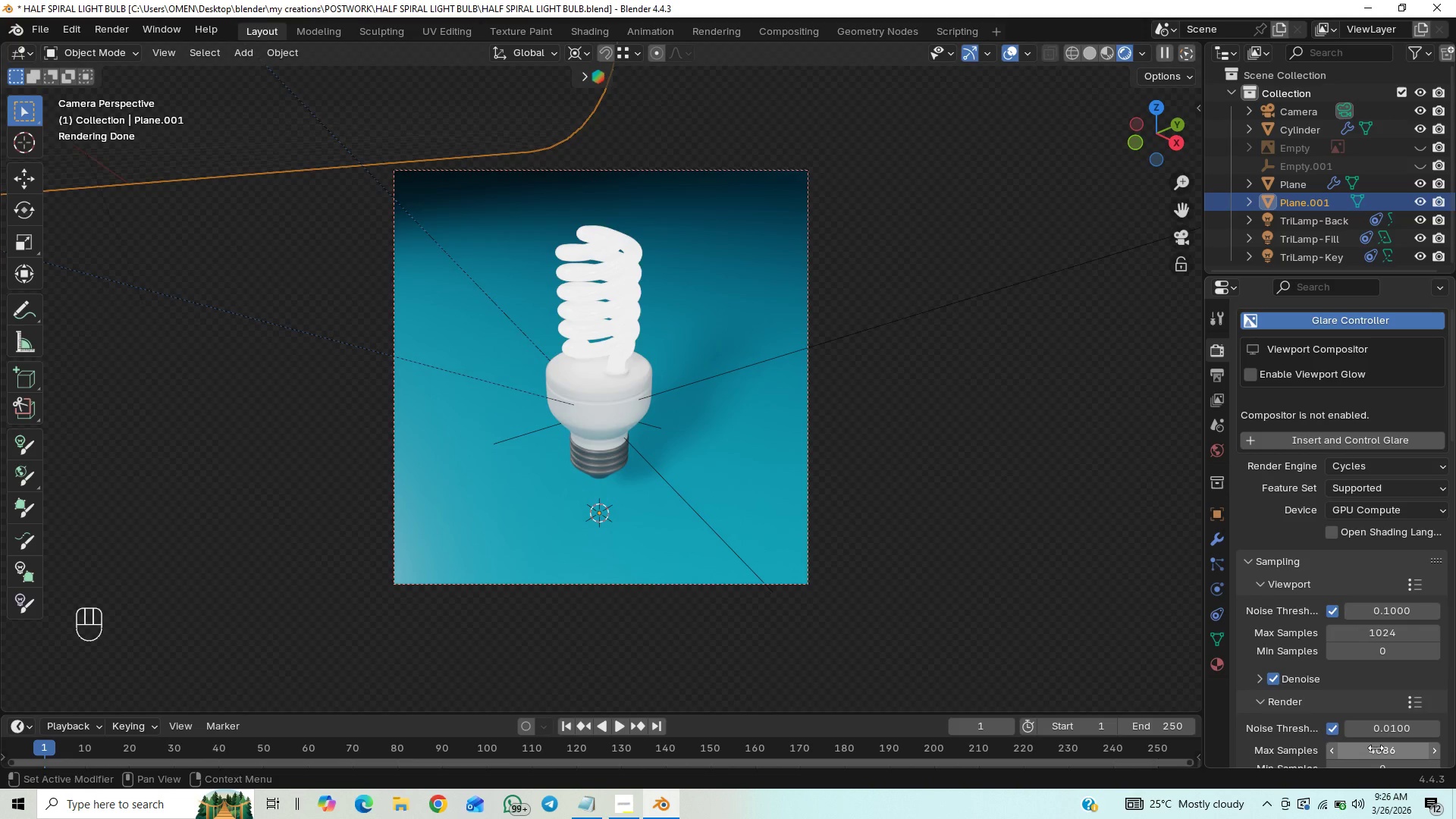 
key(F12)
 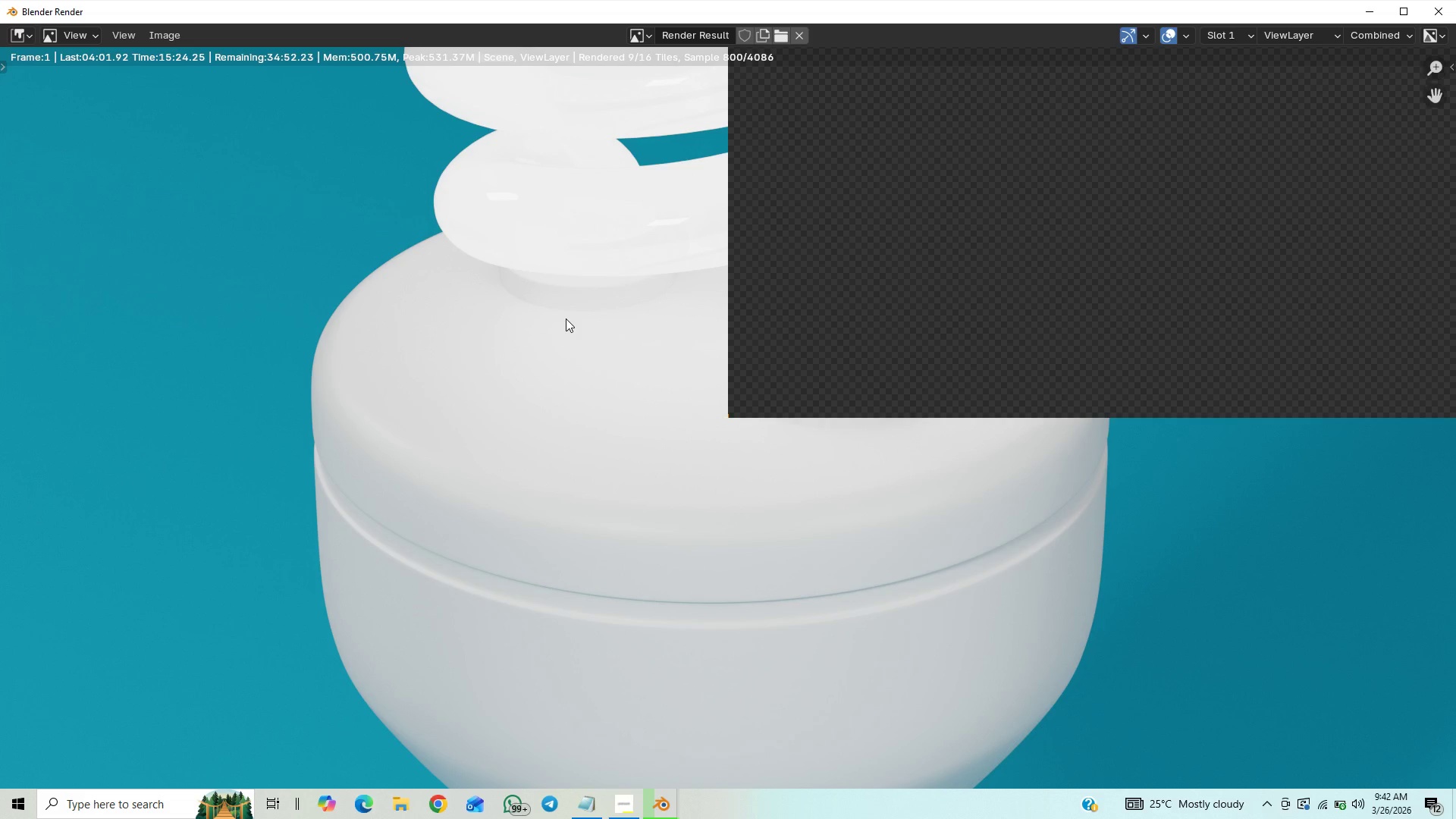 
wait(929.8)
 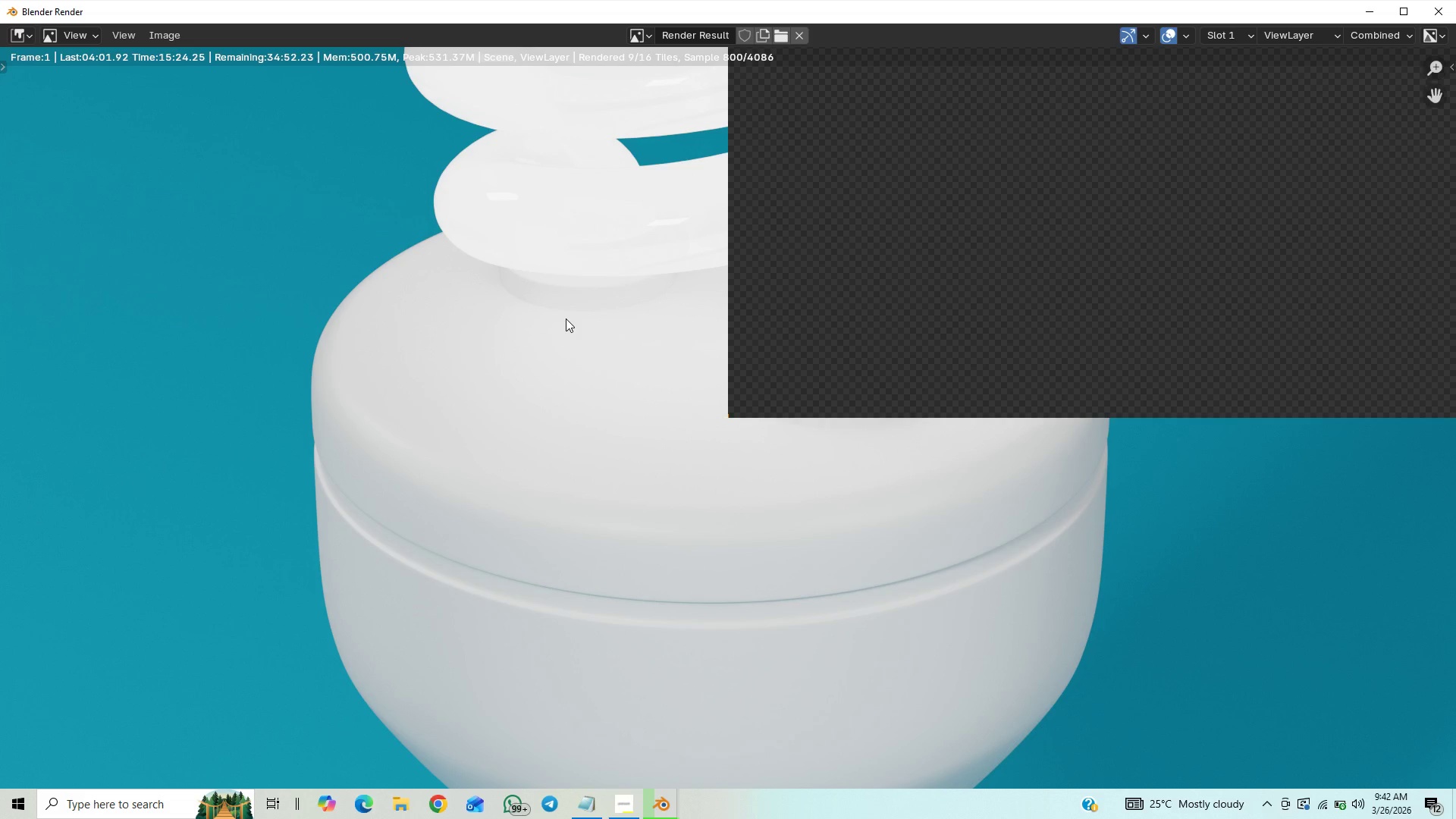 
mouse_move([1338, 774])
 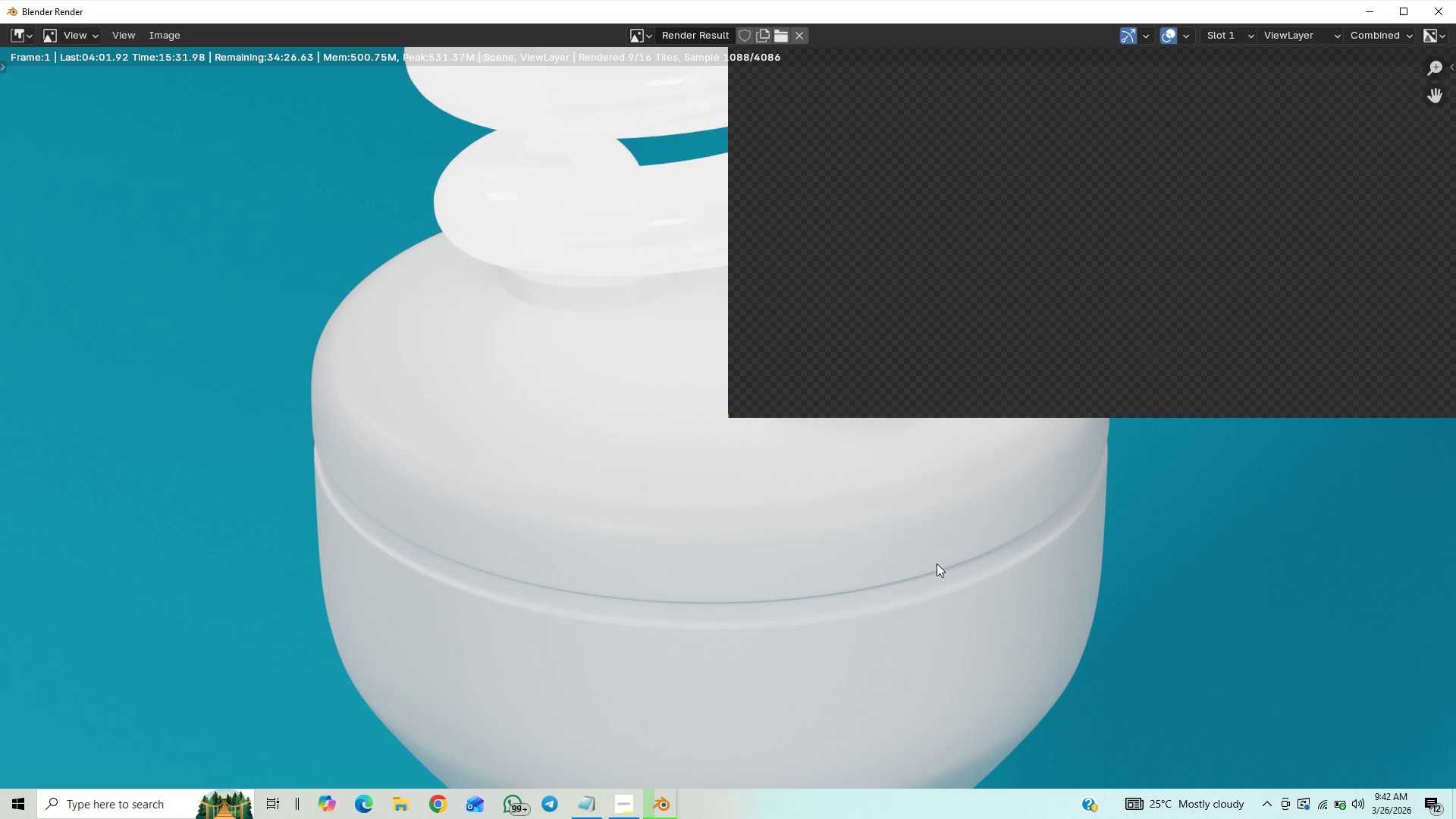 
scroll: coordinate [935, 560], scroll_direction: down, amount: 9.0
 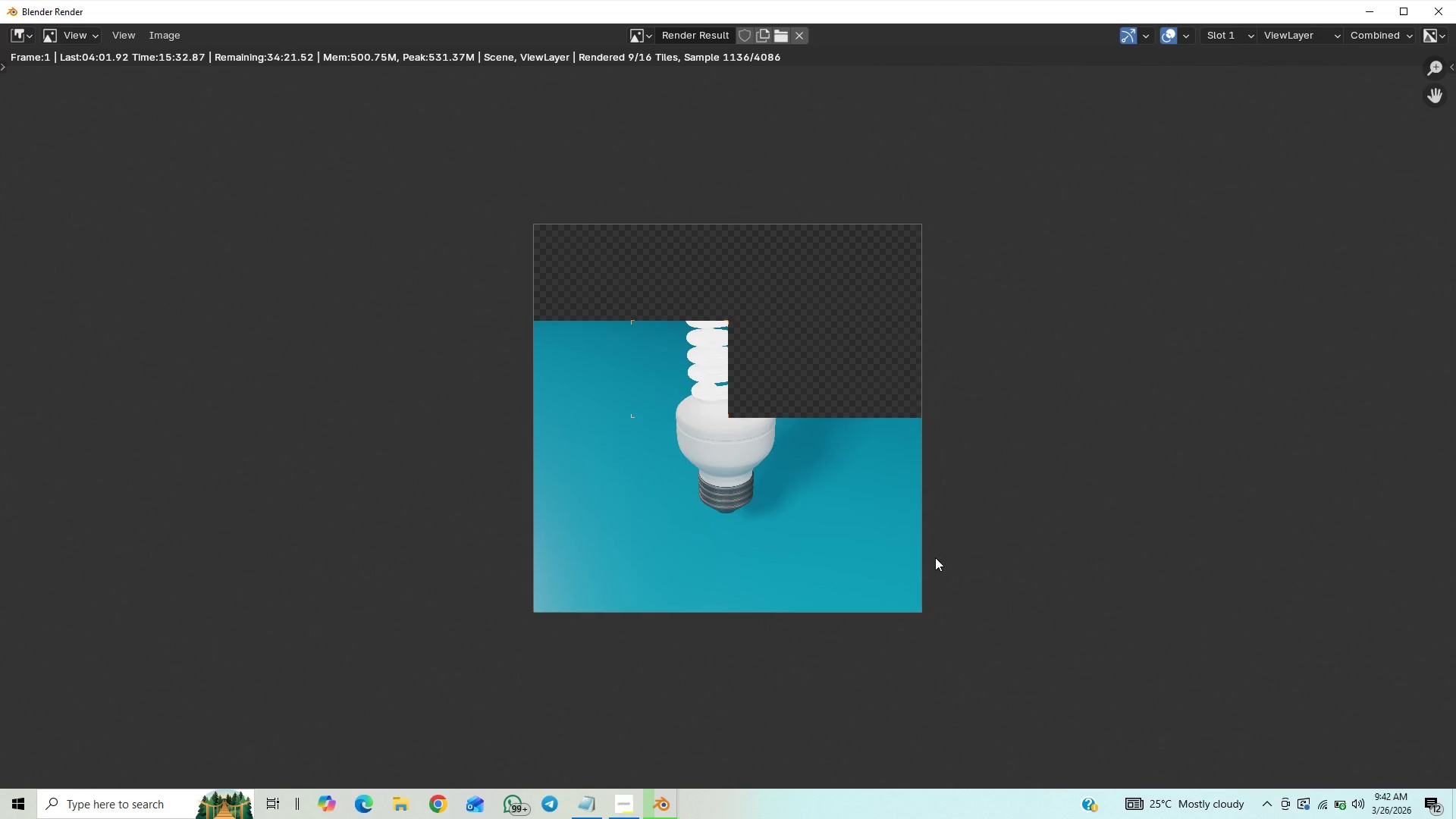 
scroll: coordinate [935, 557], scroll_direction: up, amount: 1.0
 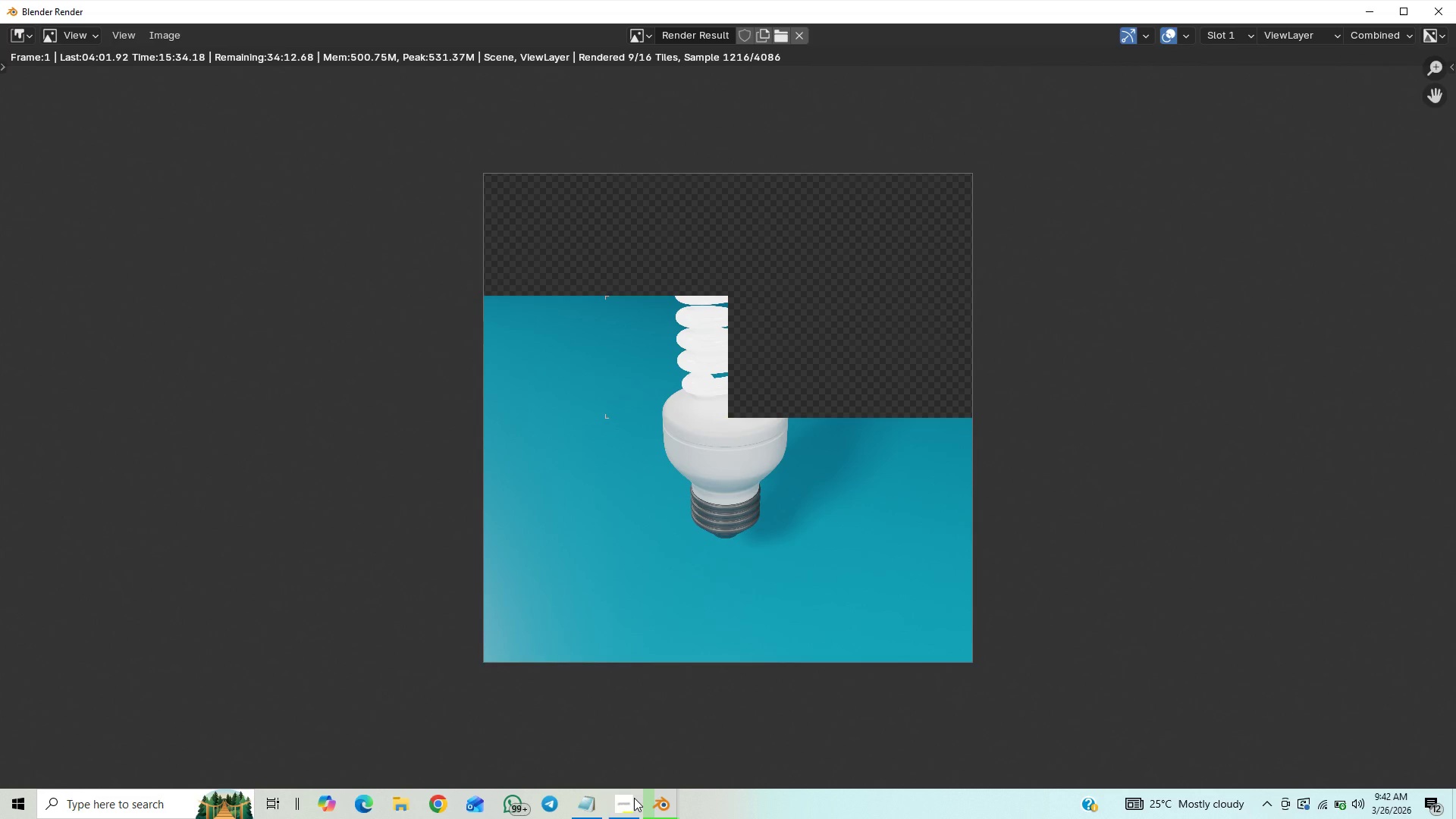 
left_click([634, 799])